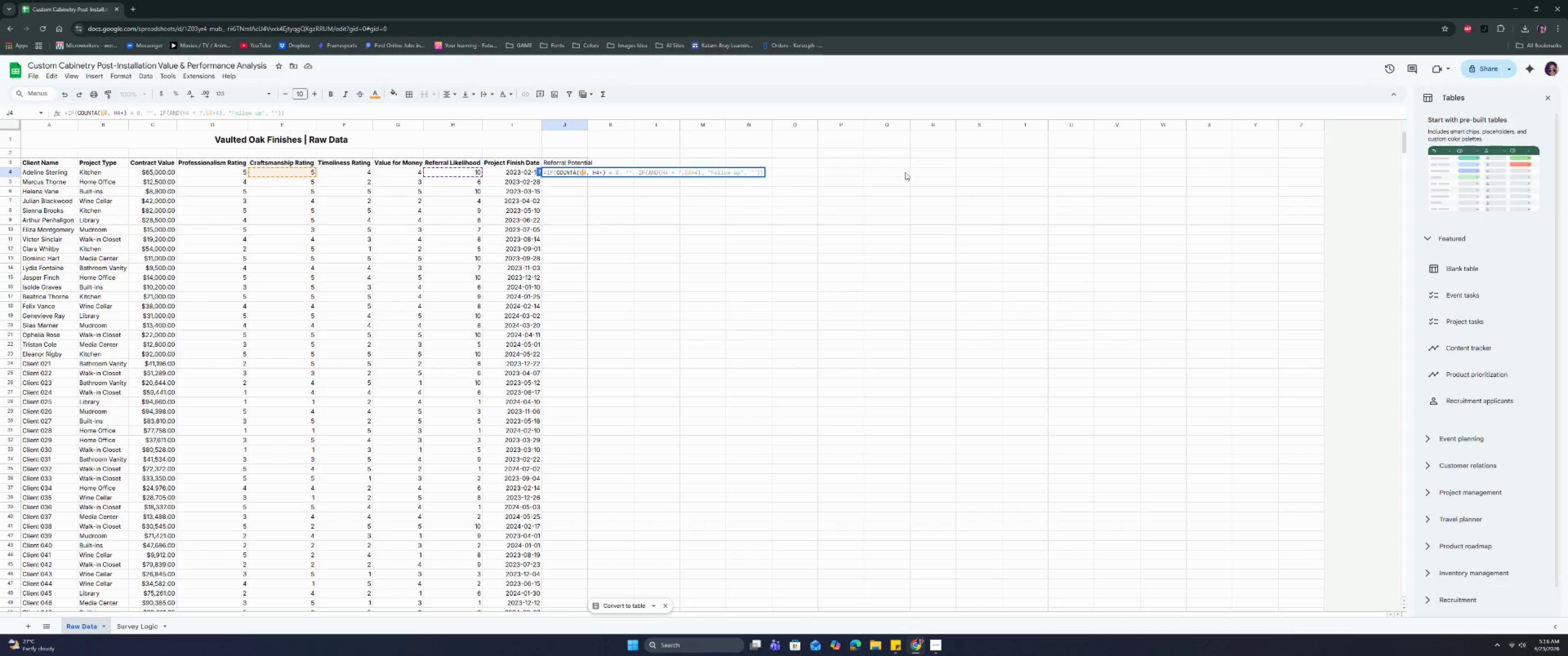 
key(ArrowLeft)
 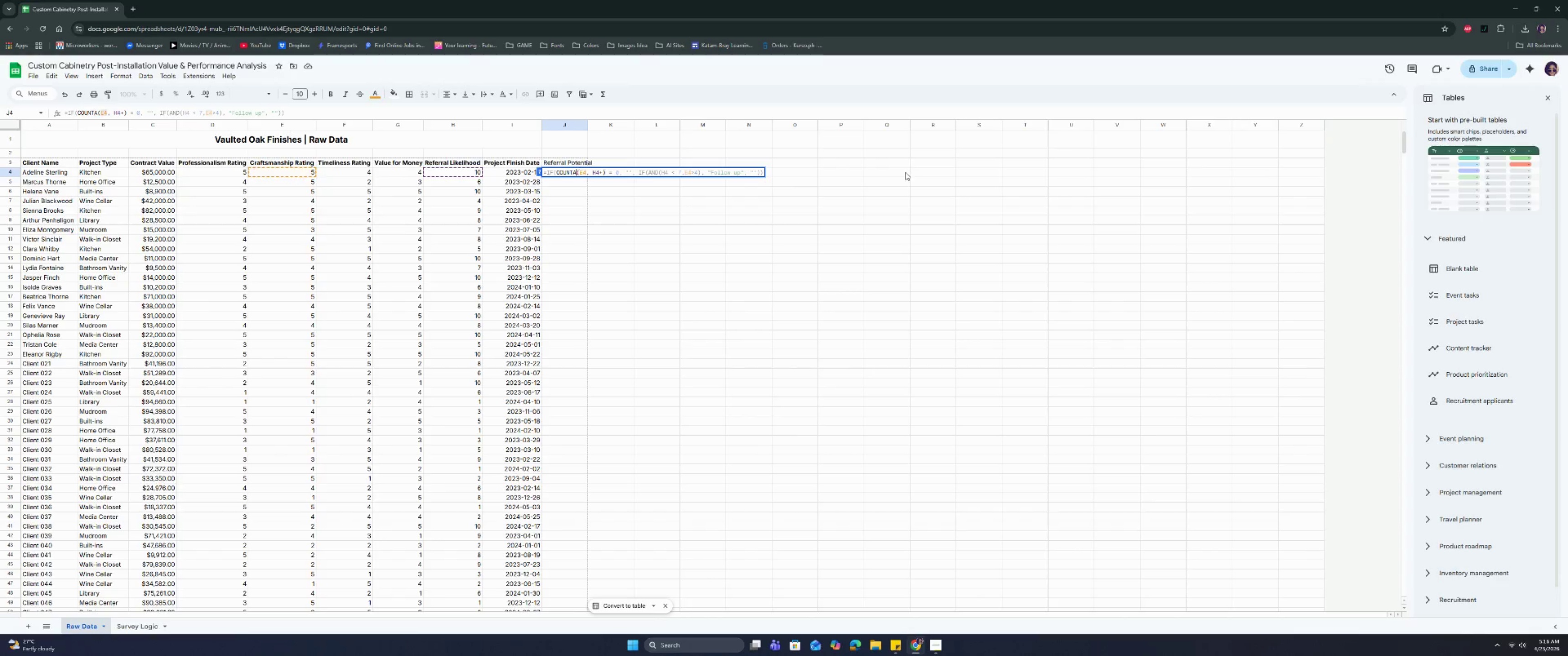 
key(ArrowLeft)
 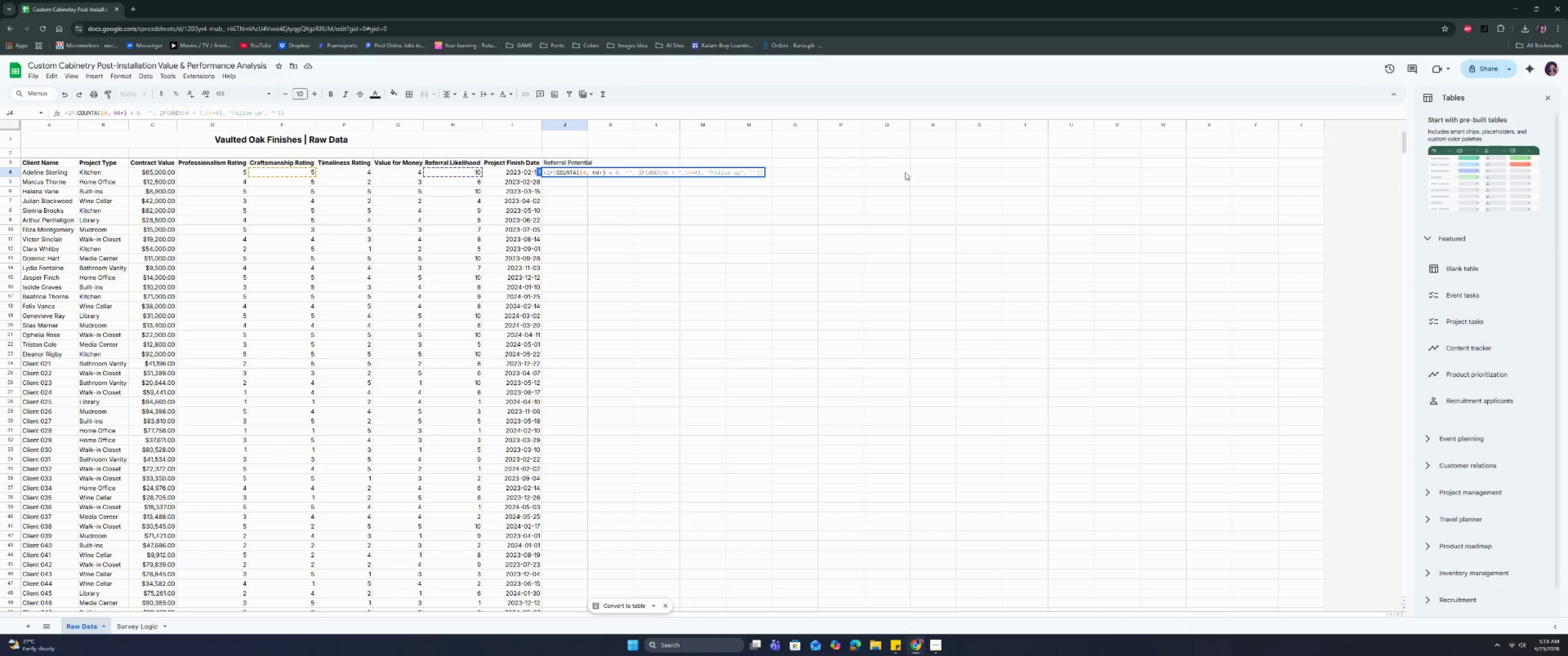 
key(ArrowRight)
 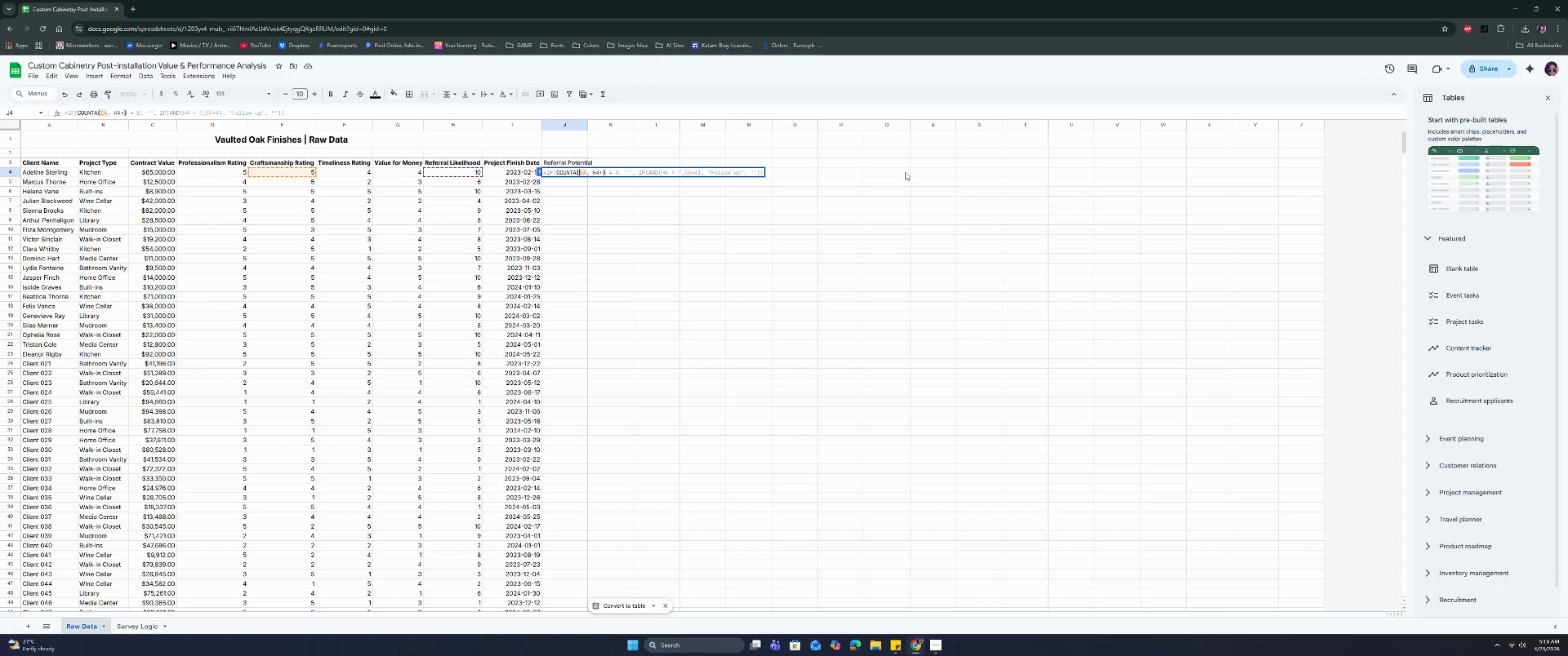 
key(ArrowRight)
 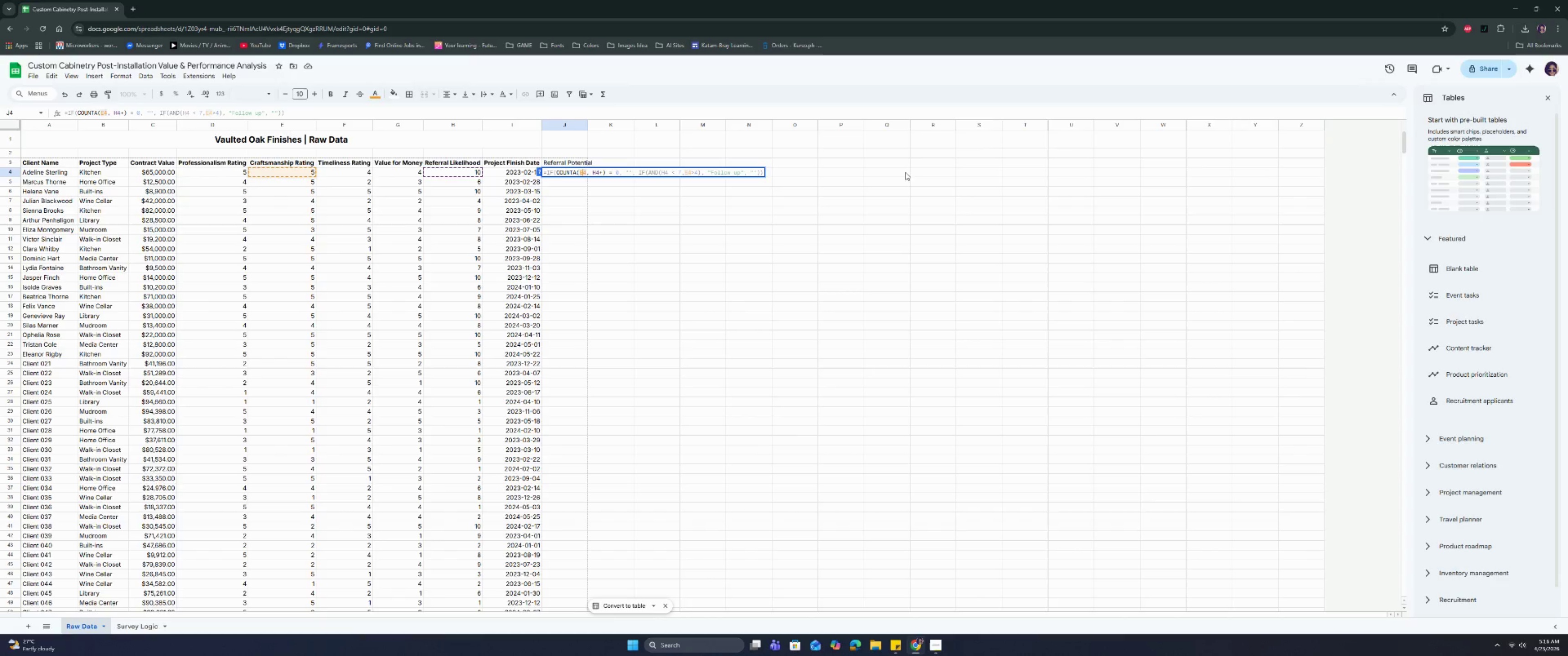 
key(ArrowRight)
 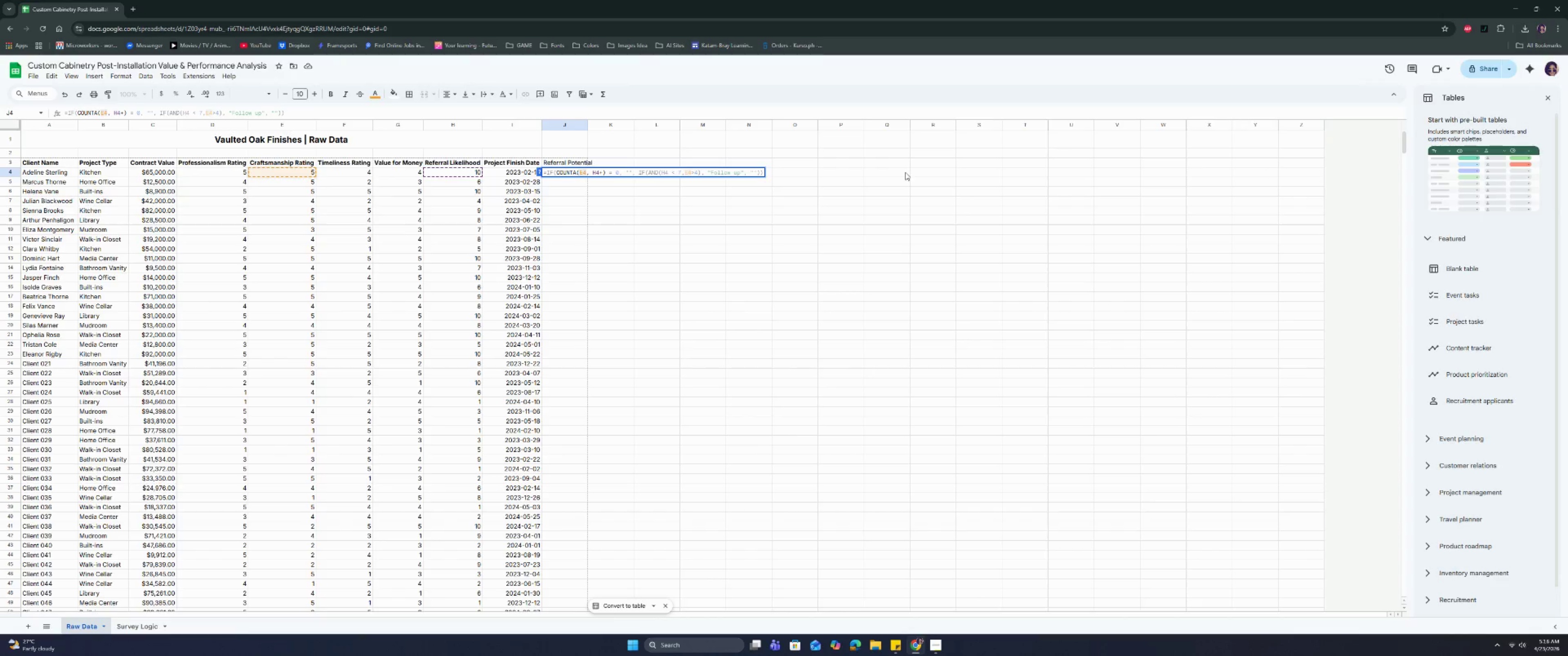 
key(ArrowRight)
 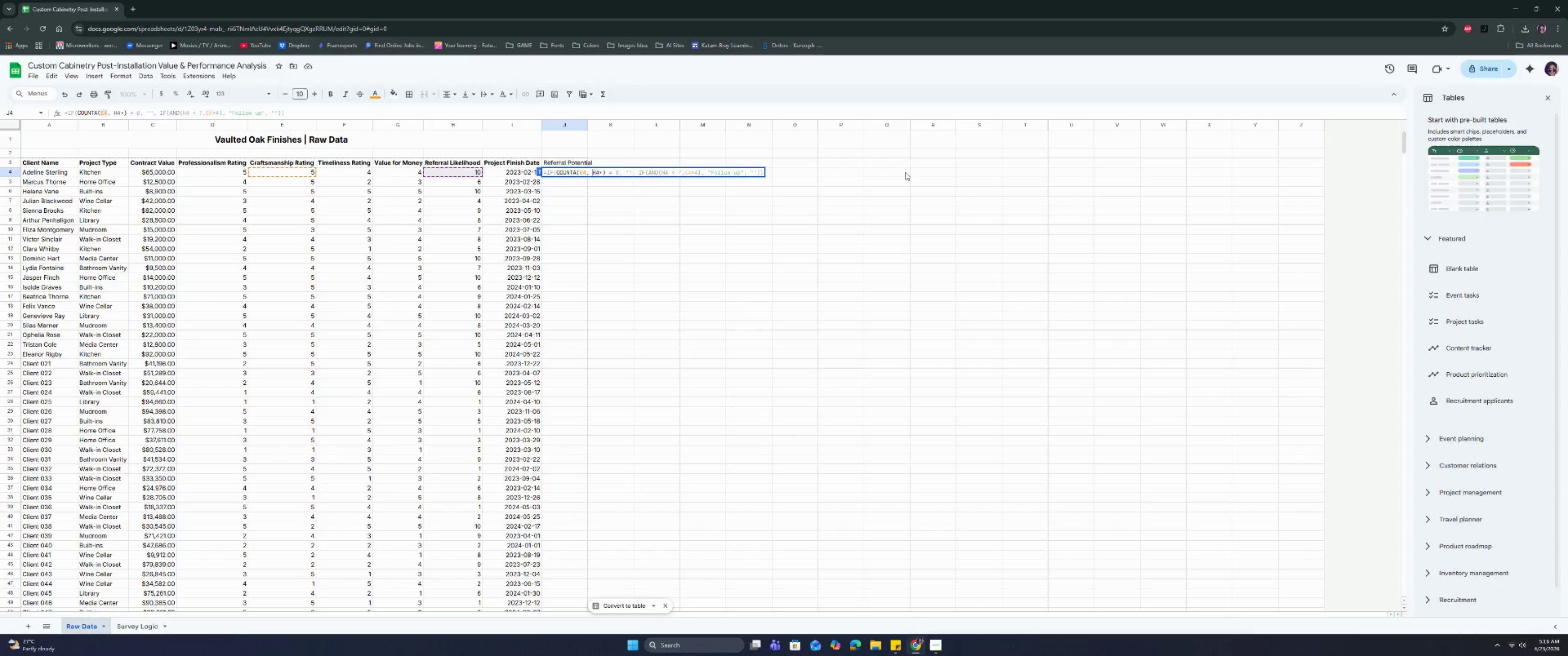 
key(ArrowRight)
 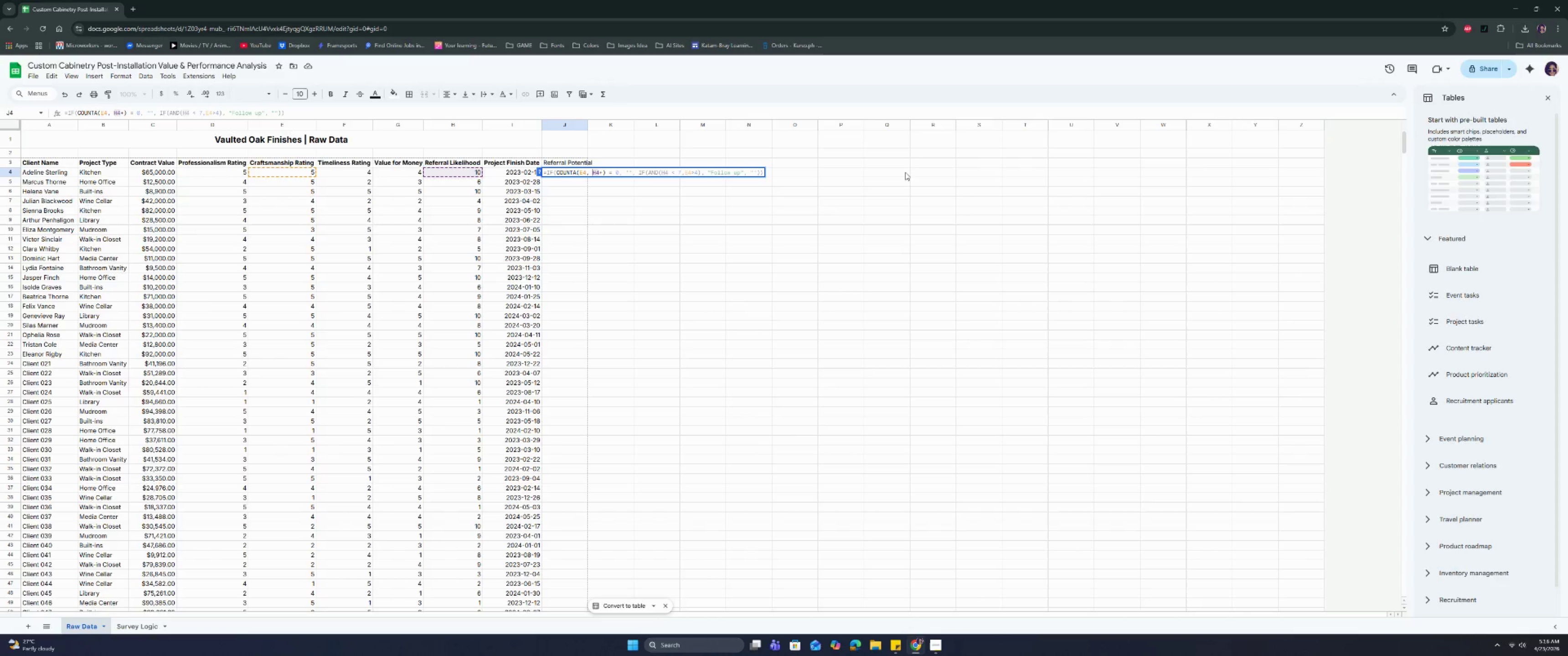 
key(ArrowRight)
 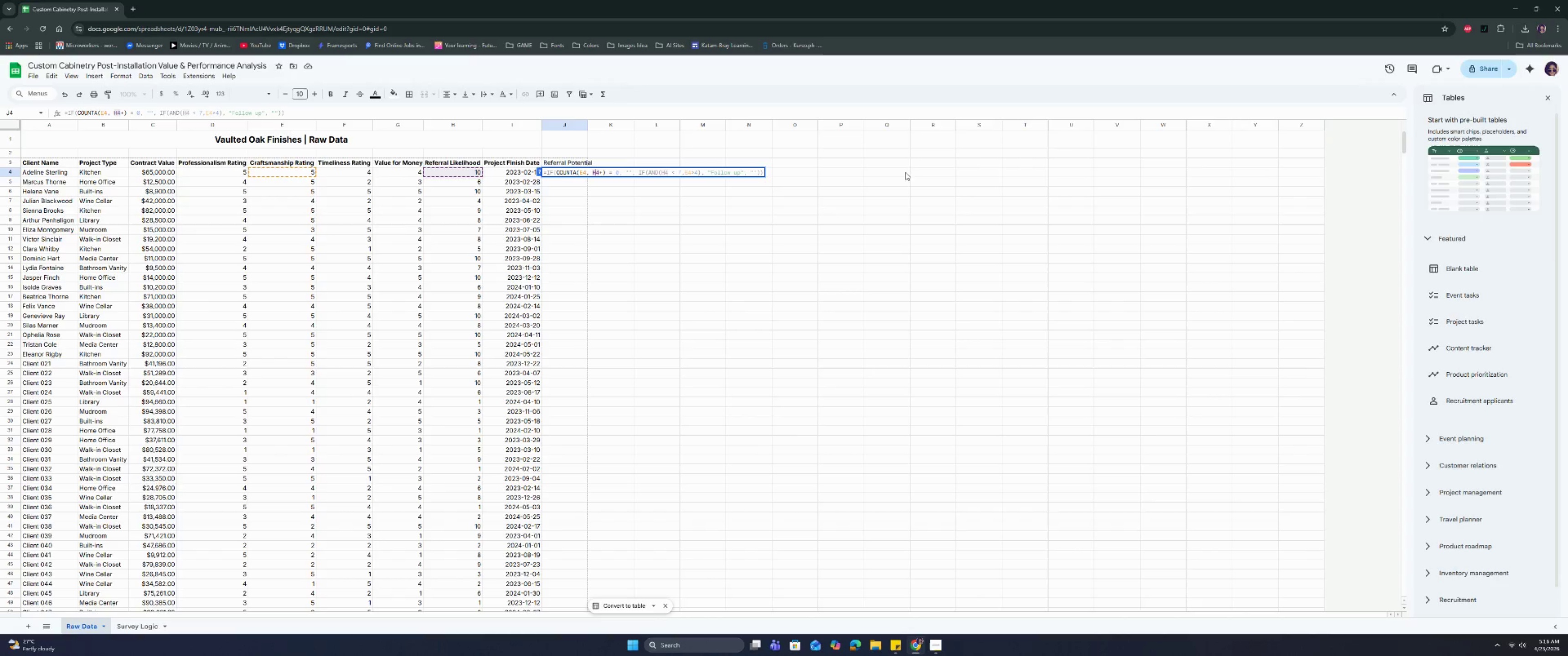 
key(ArrowRight)
 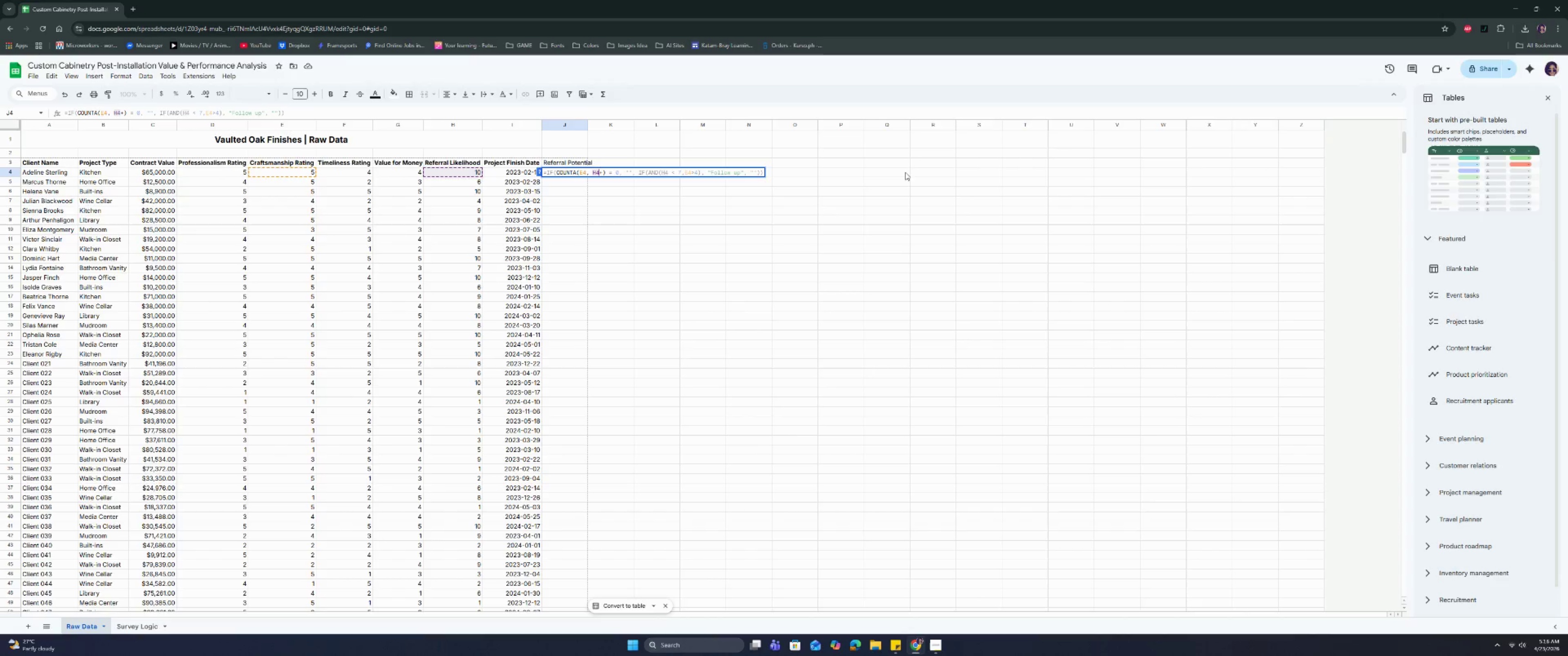 
key(ArrowRight)
 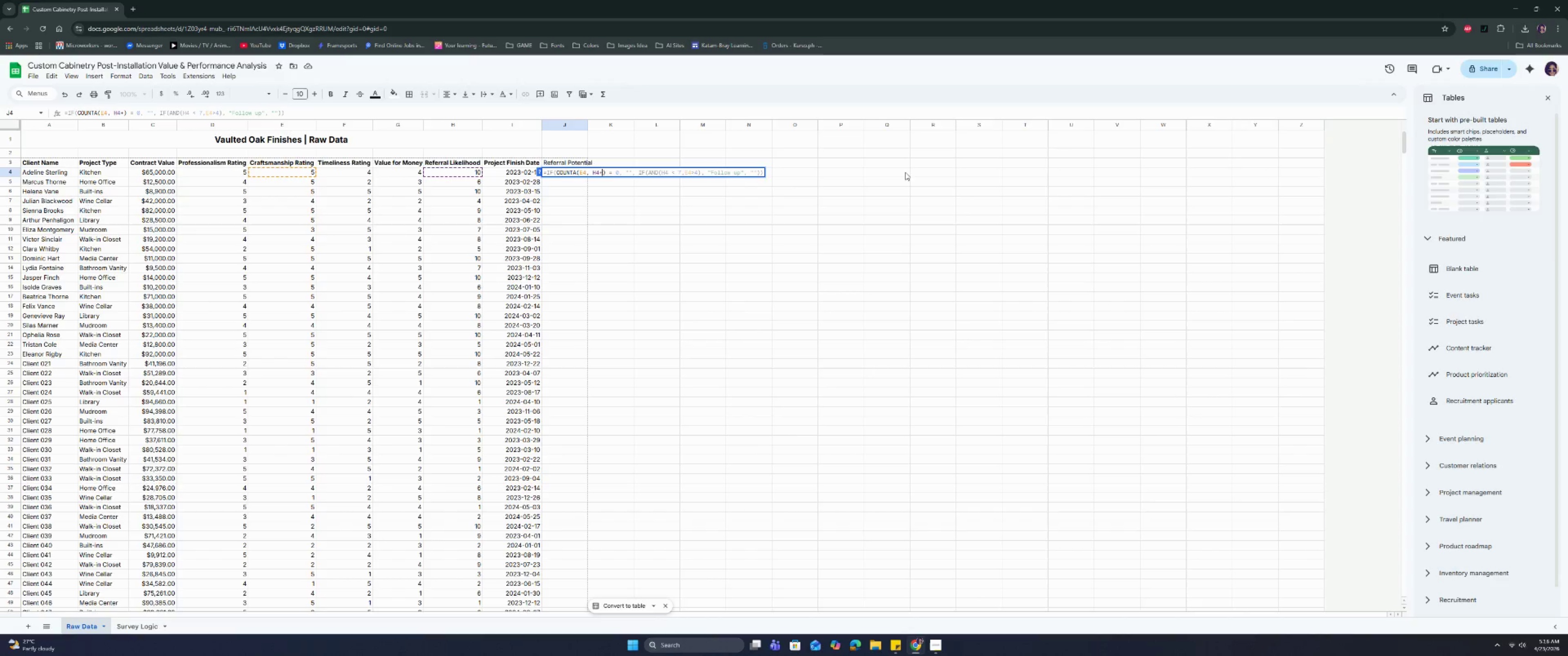 
key(Backspace)
 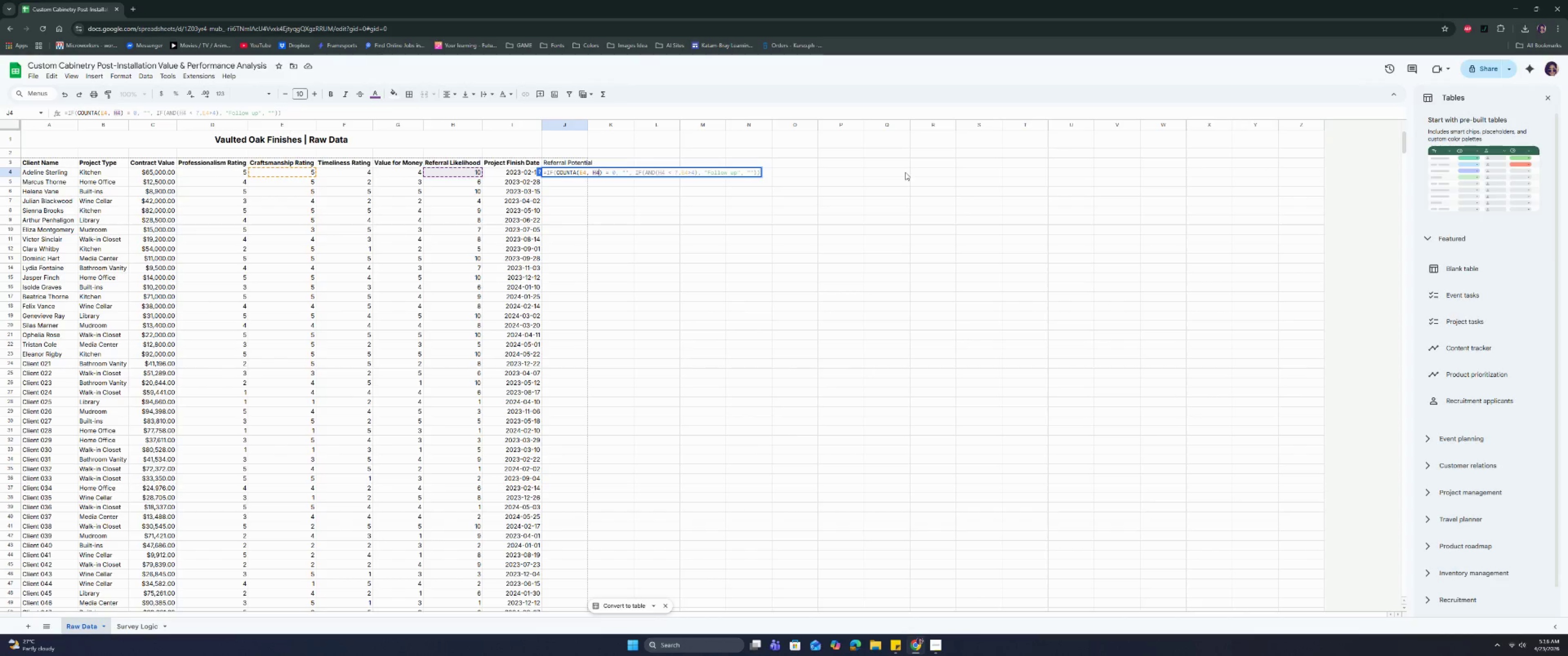 
key(Enter)
 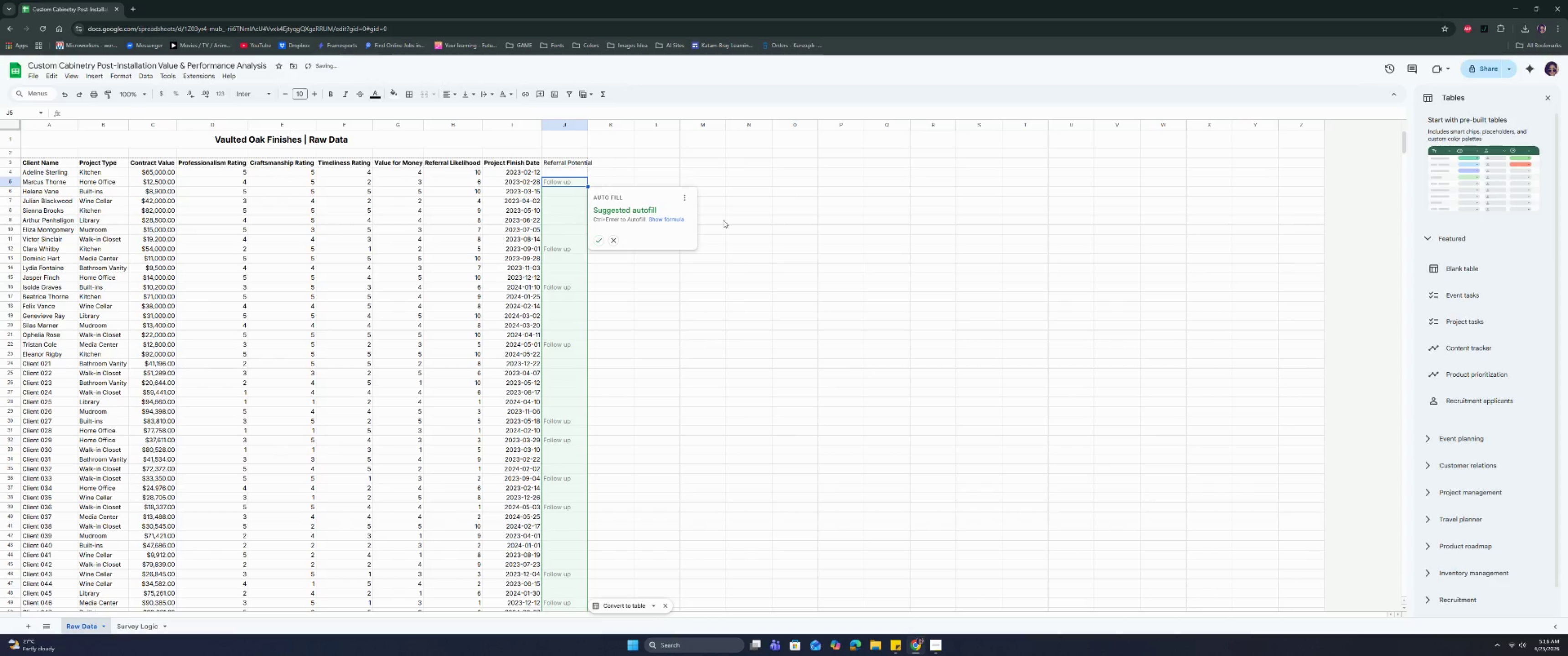 
left_click([598, 239])
 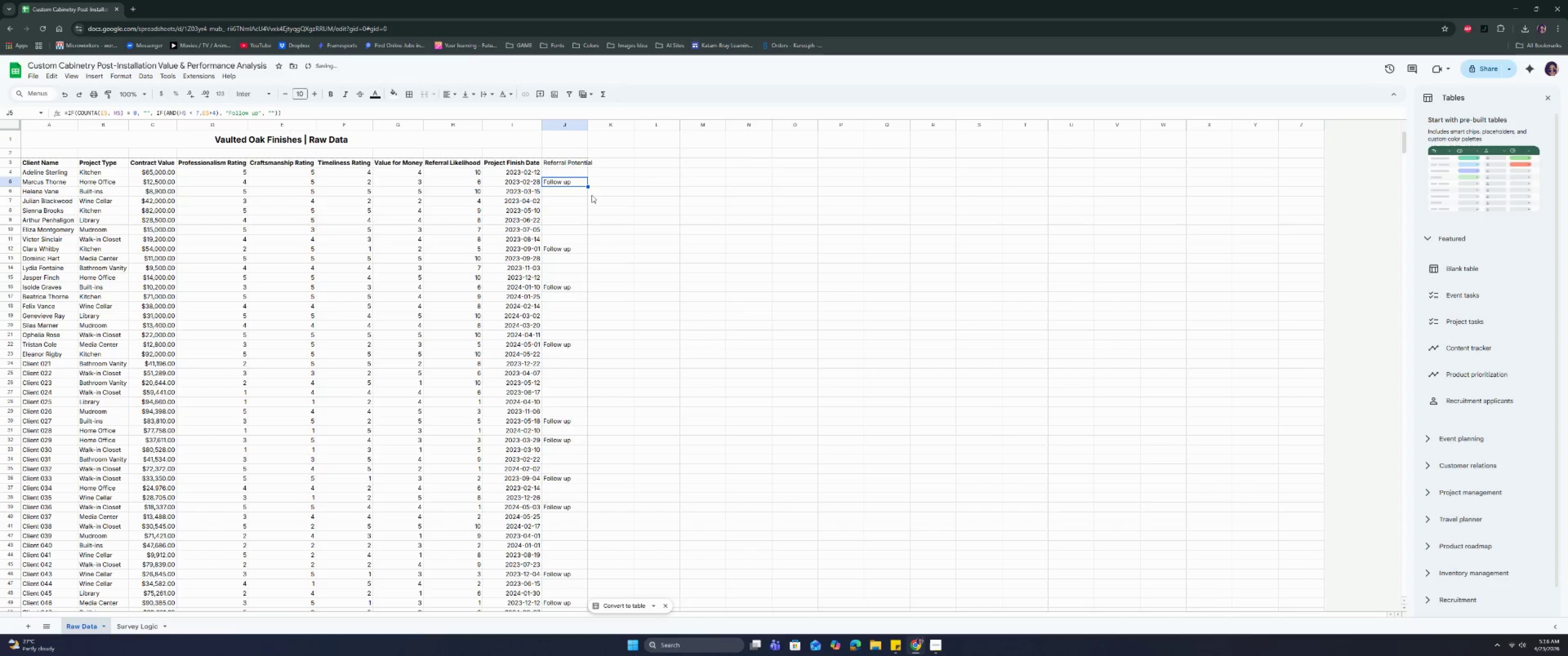 
key(Control+Shift+ArrowDown)
 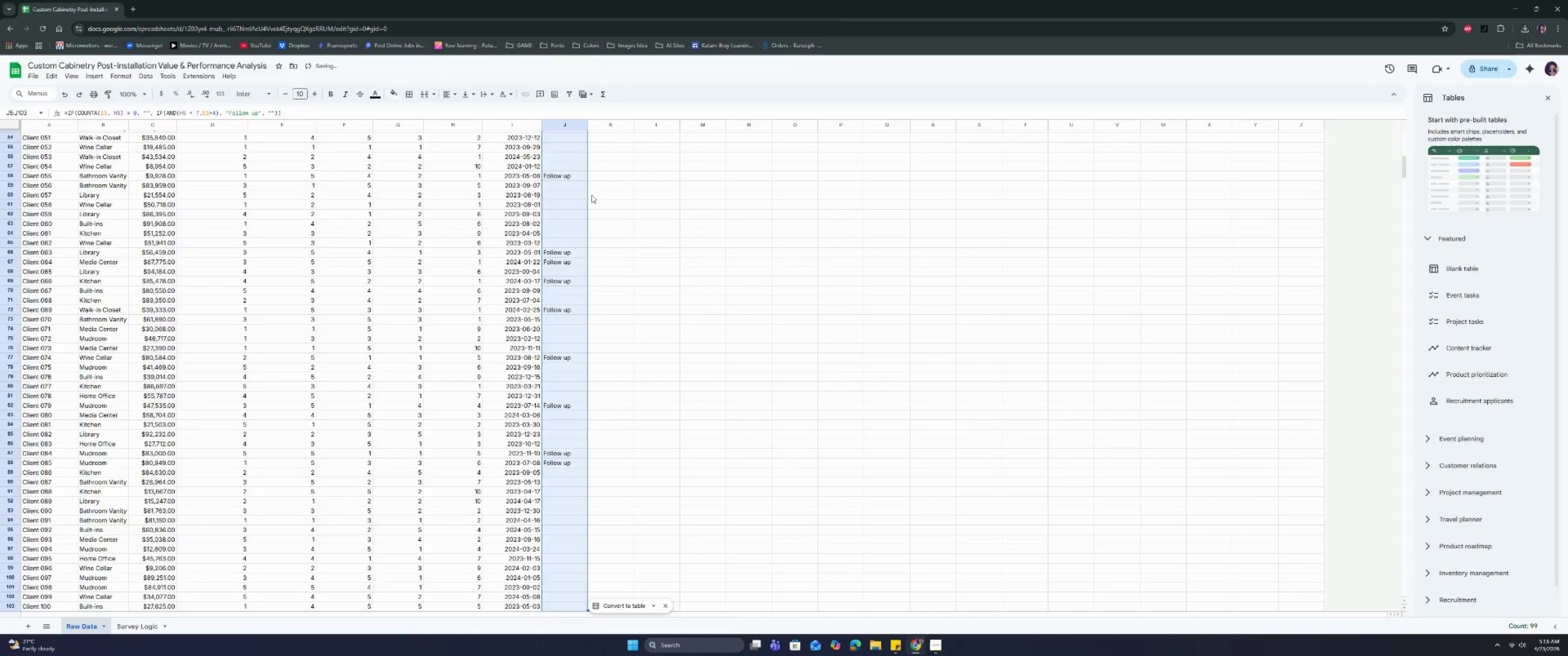 
key(Control+Shift+ArrowDown)
 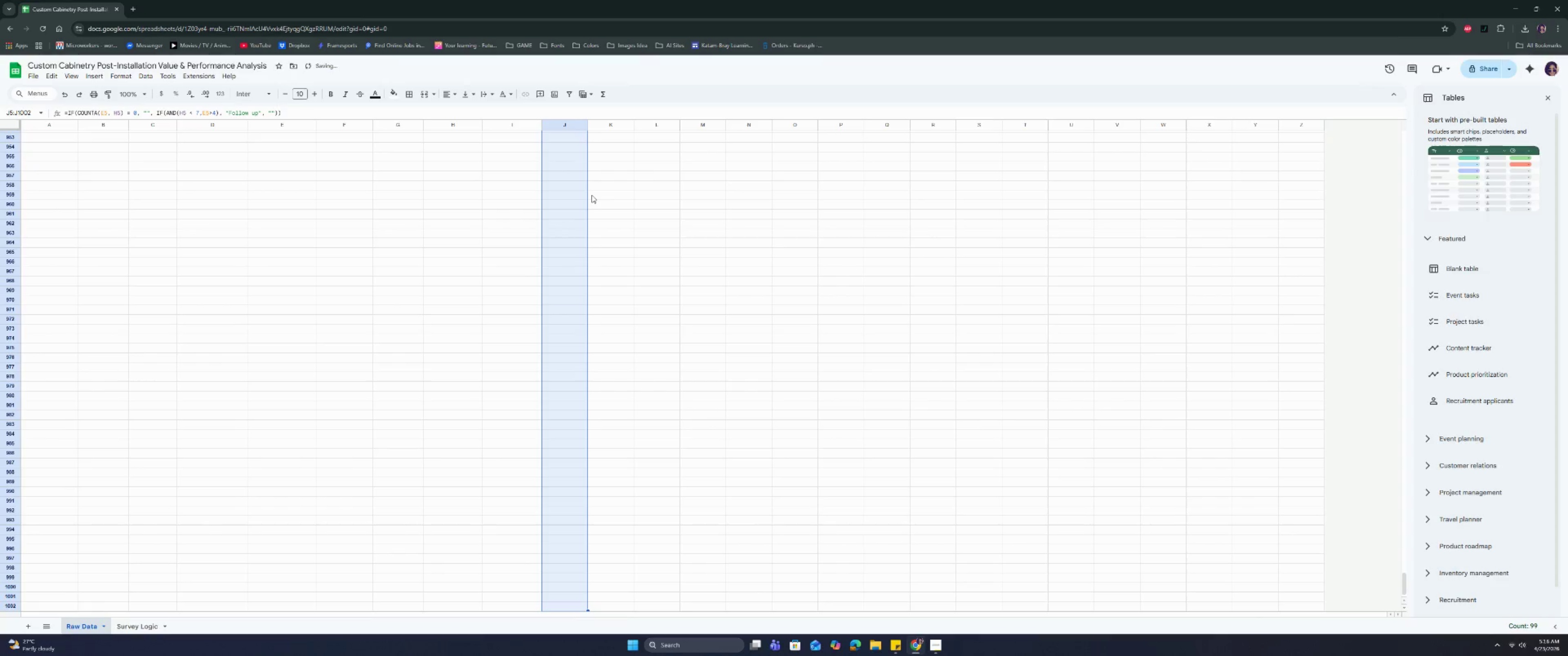 
key(Control+ControlLeft)
 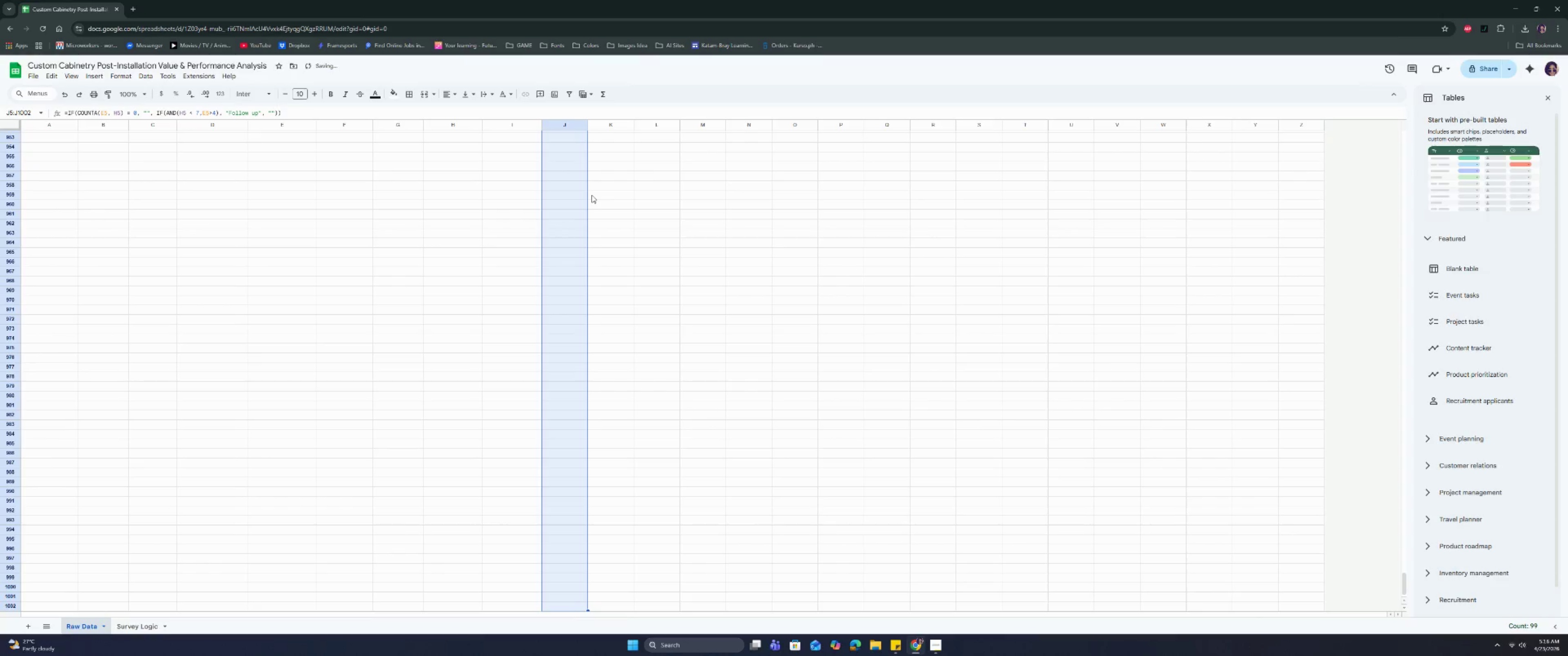 
key(Control+D)
 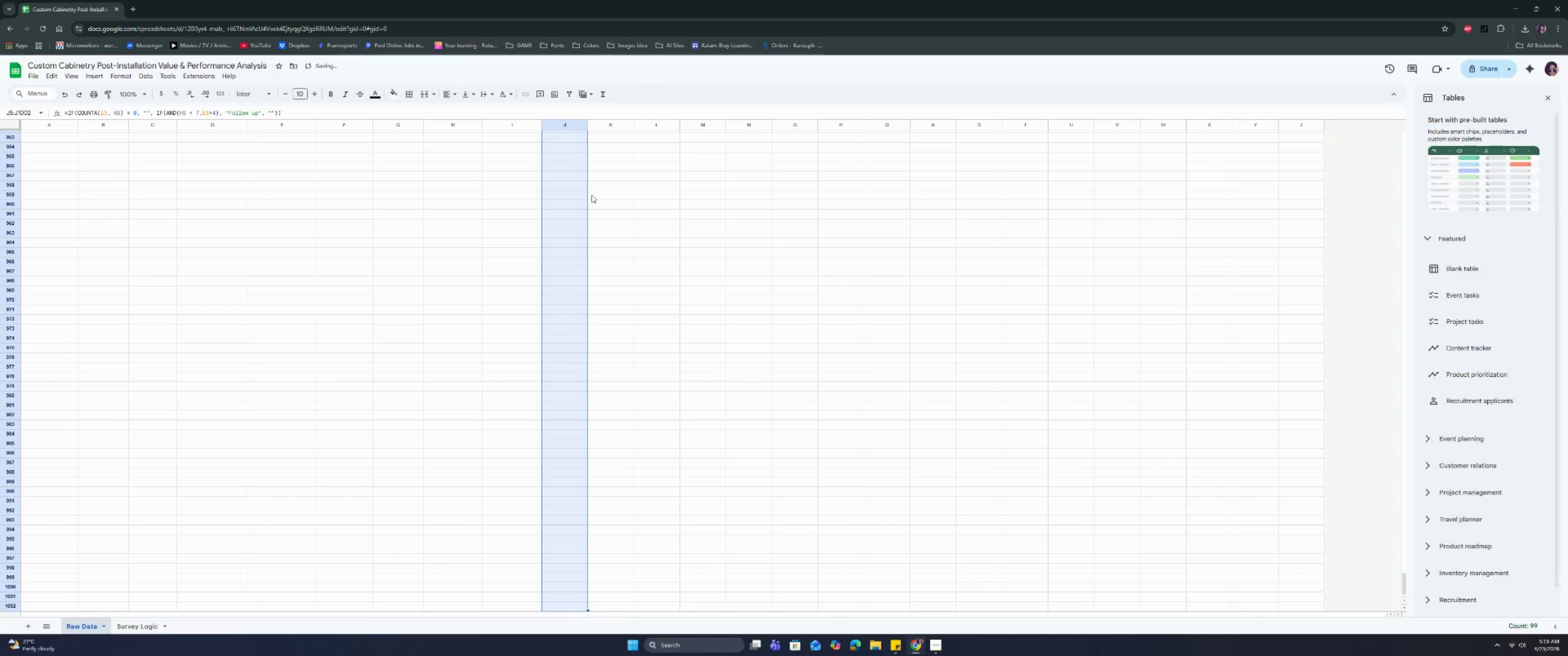 
key(Control+ArrowUp)
 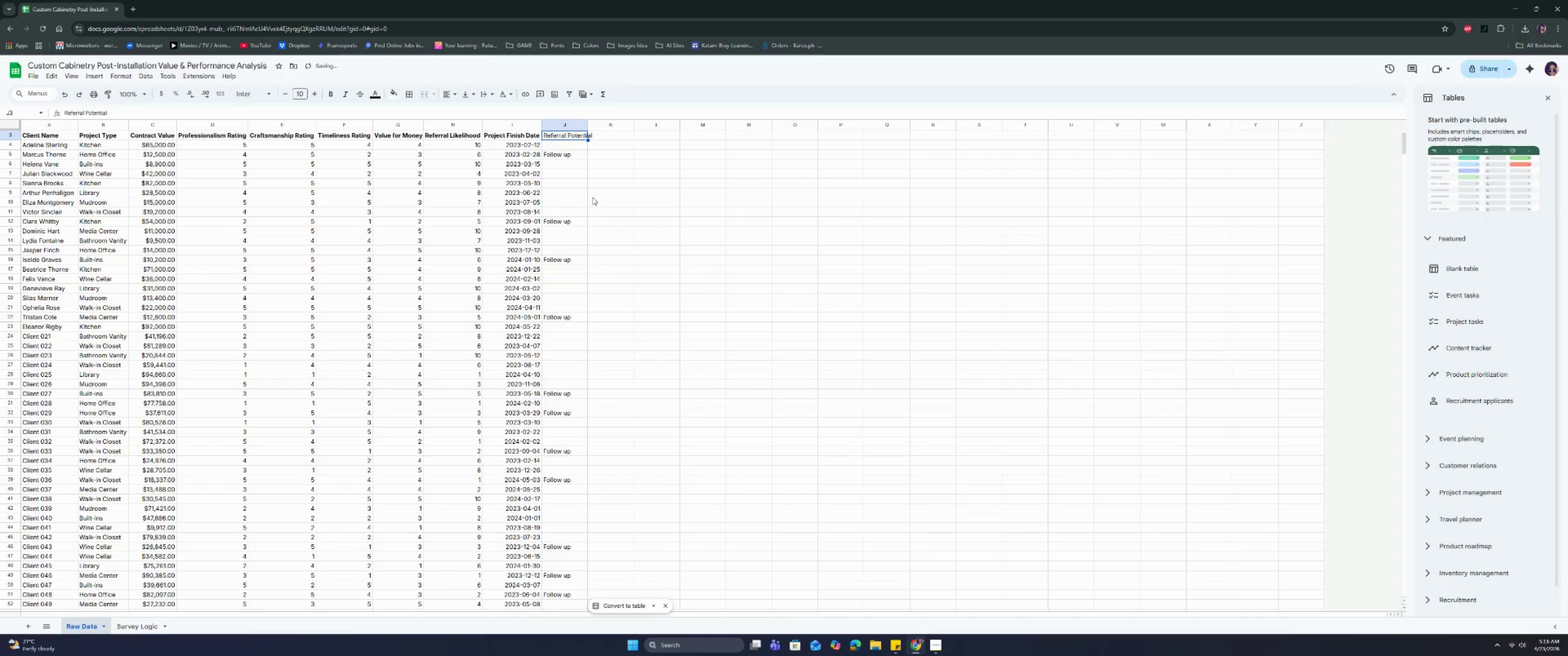 
scroll: coordinate [596, 241], scroll_direction: down, amount: 14.0
 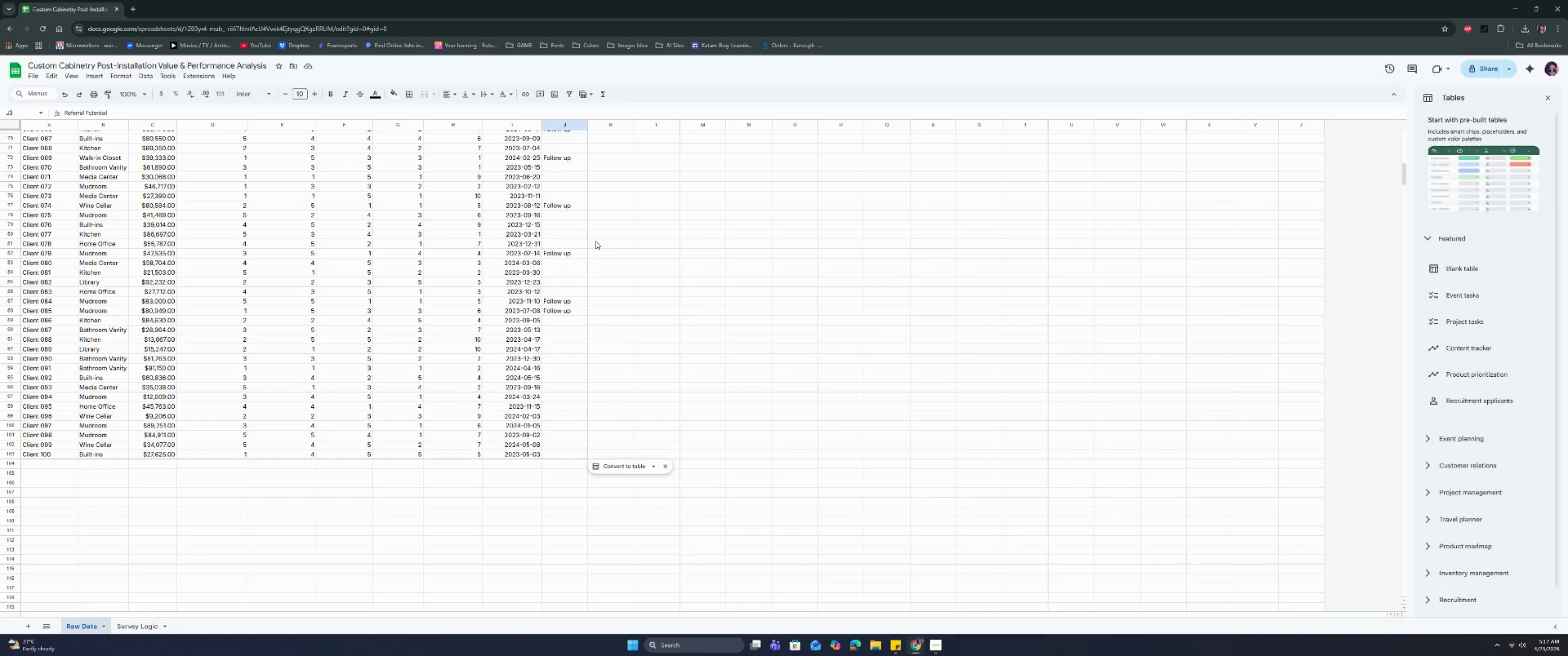 
scroll: coordinate [937, 430], scroll_direction: up, amount: 5.0
 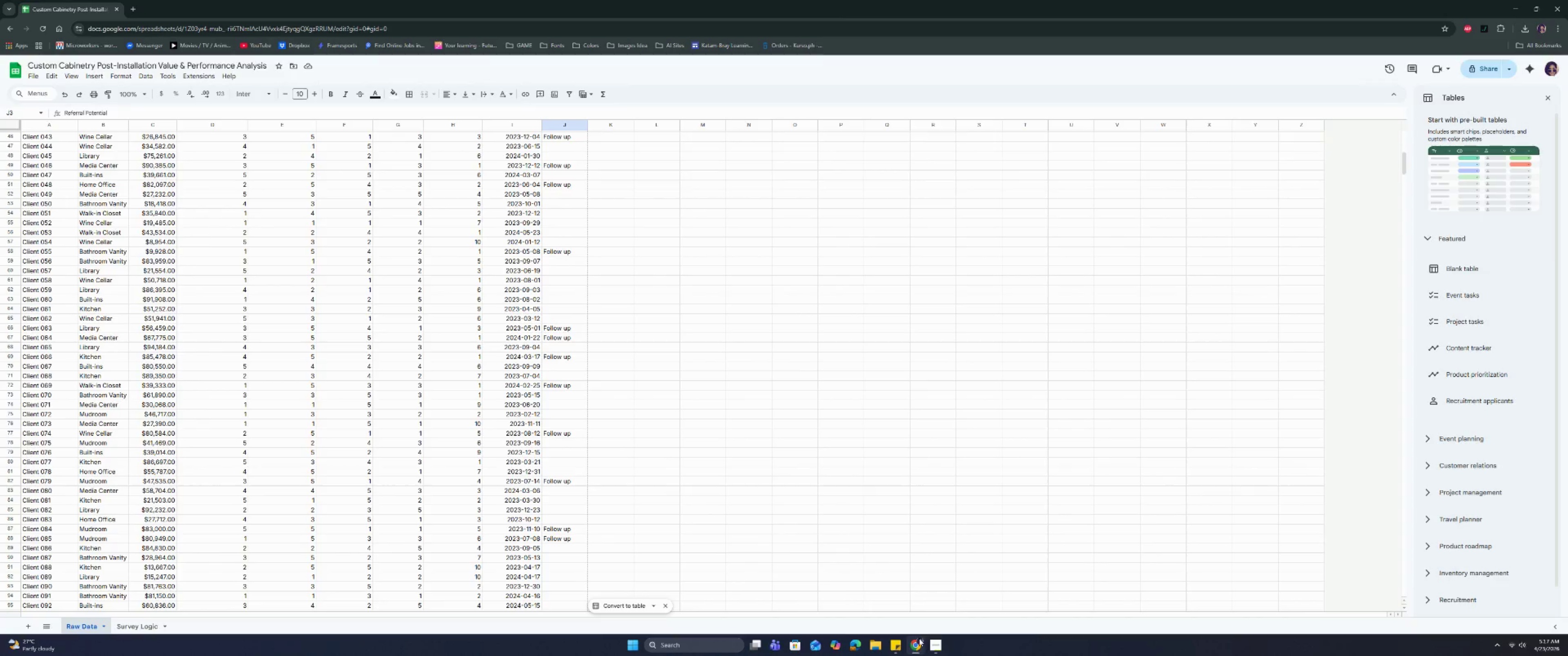 
left_click([936, 650])